 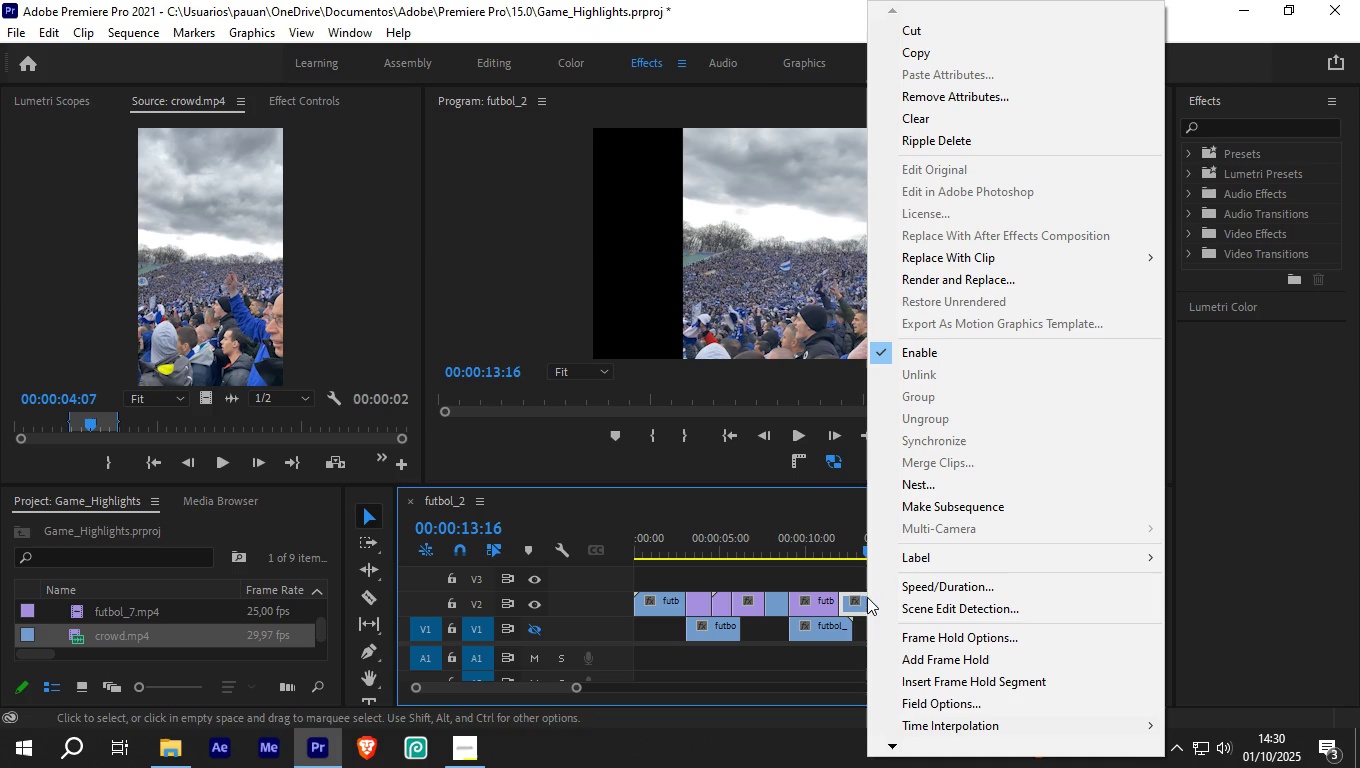 
left_click([849, 606])
 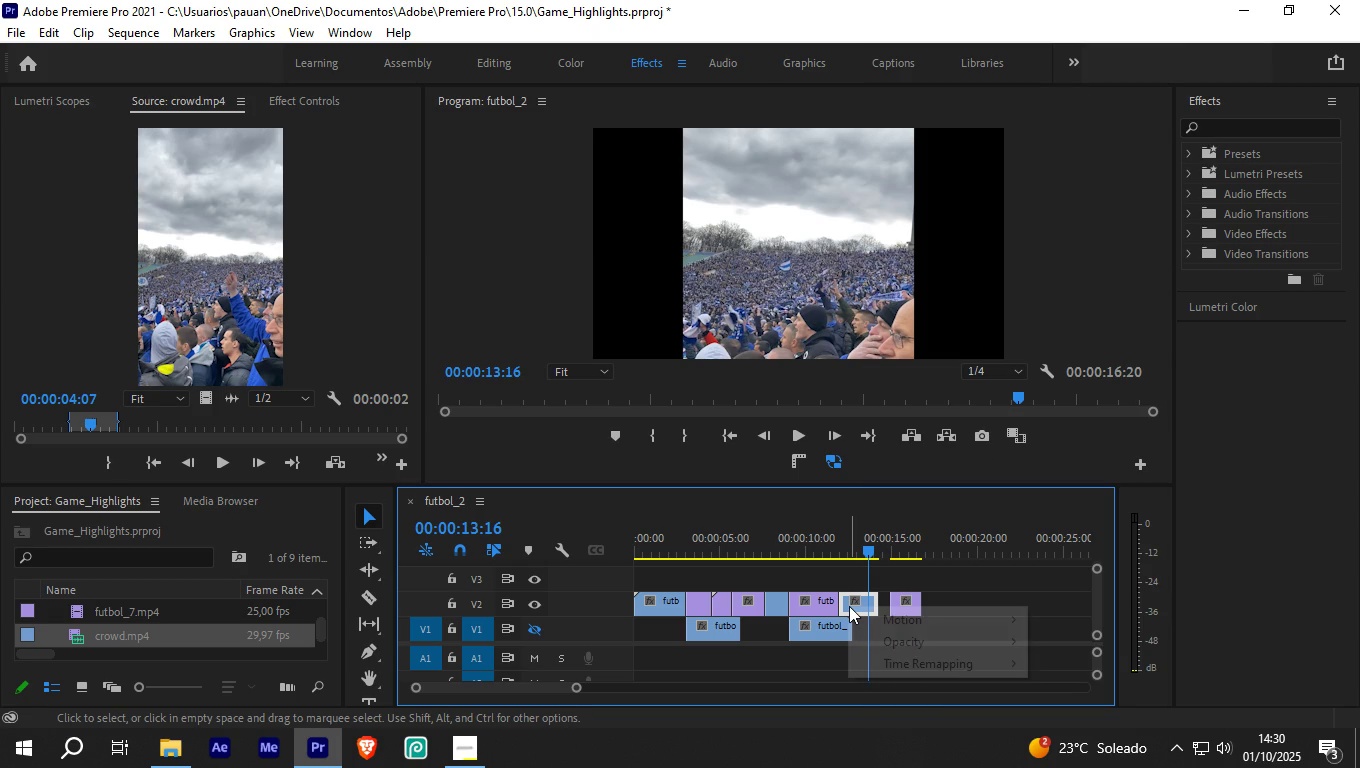 
right_click([849, 606])
 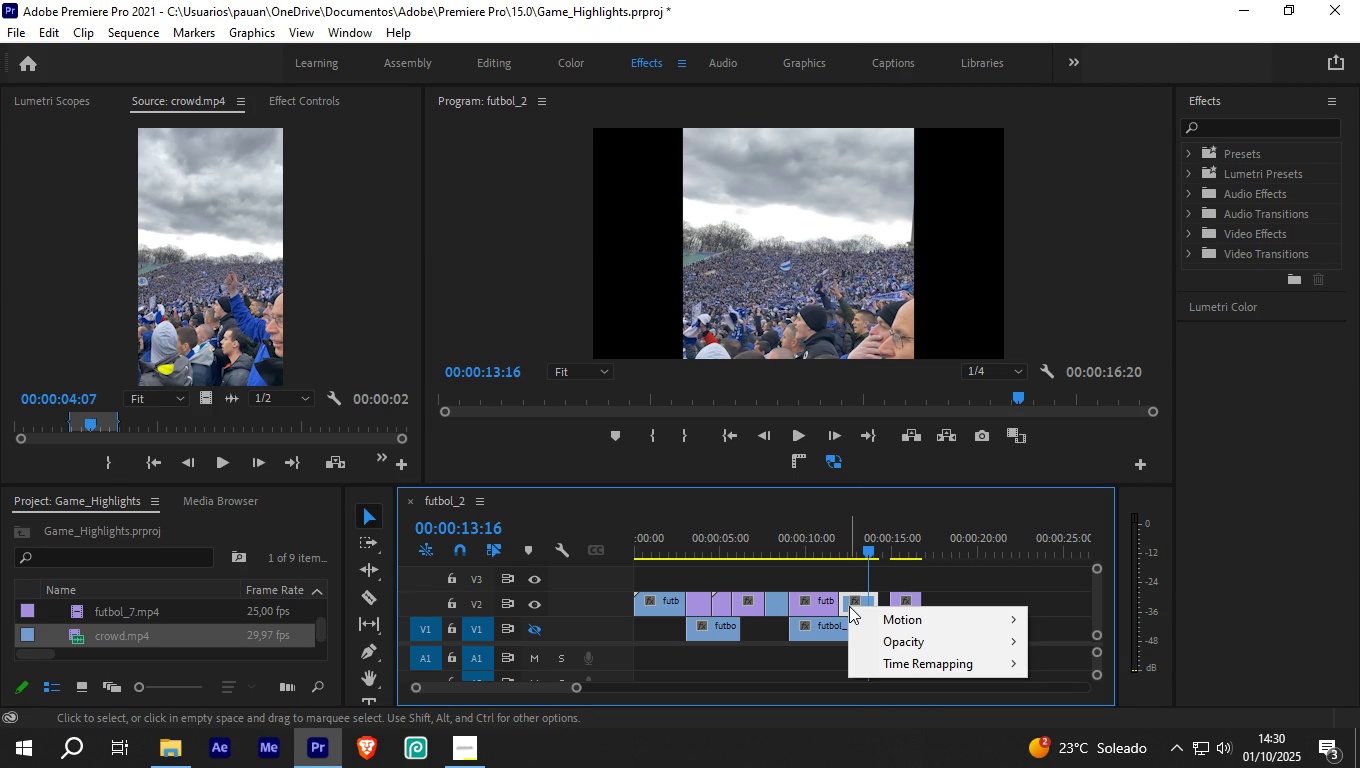 
left_click([849, 606])
 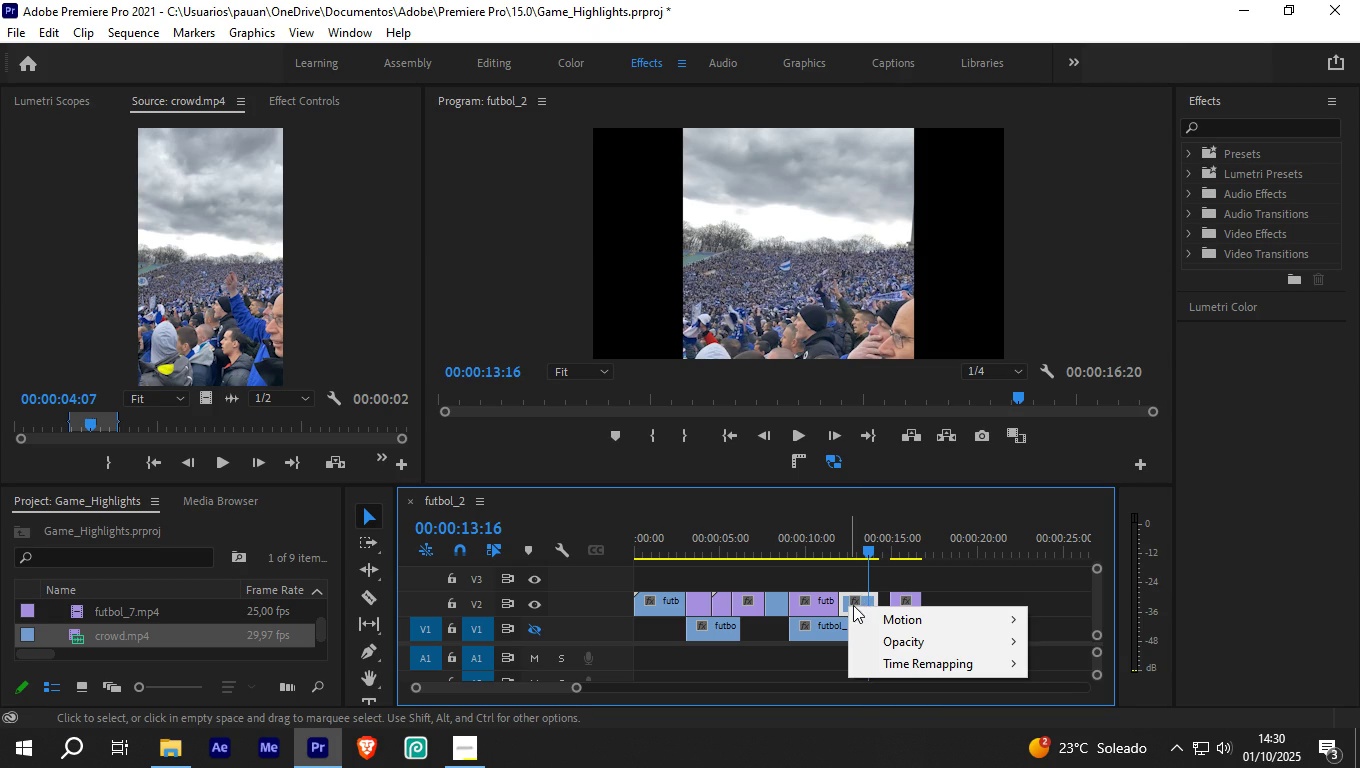 
left_click([853, 605])